 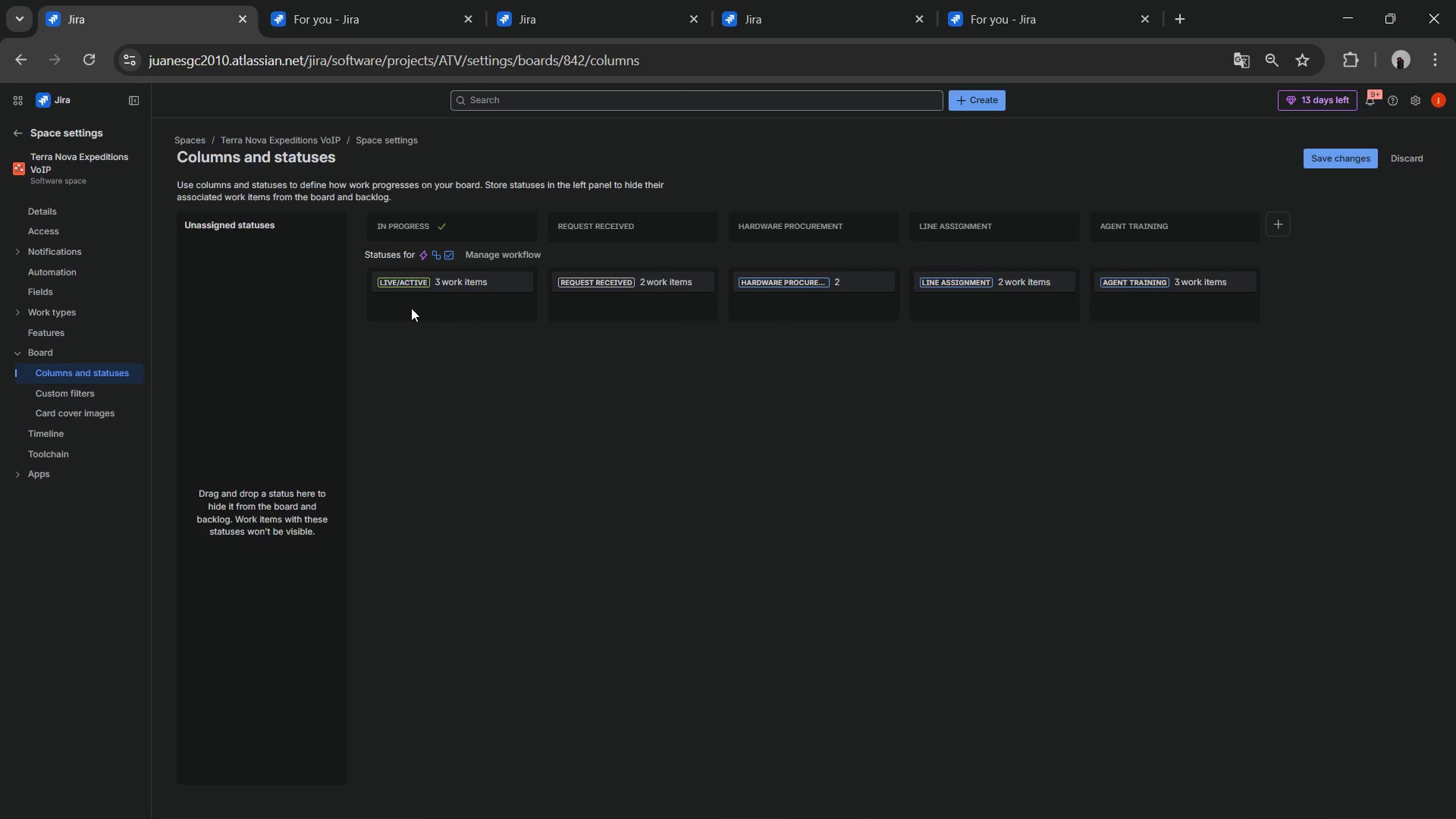 
key(Control+V)
 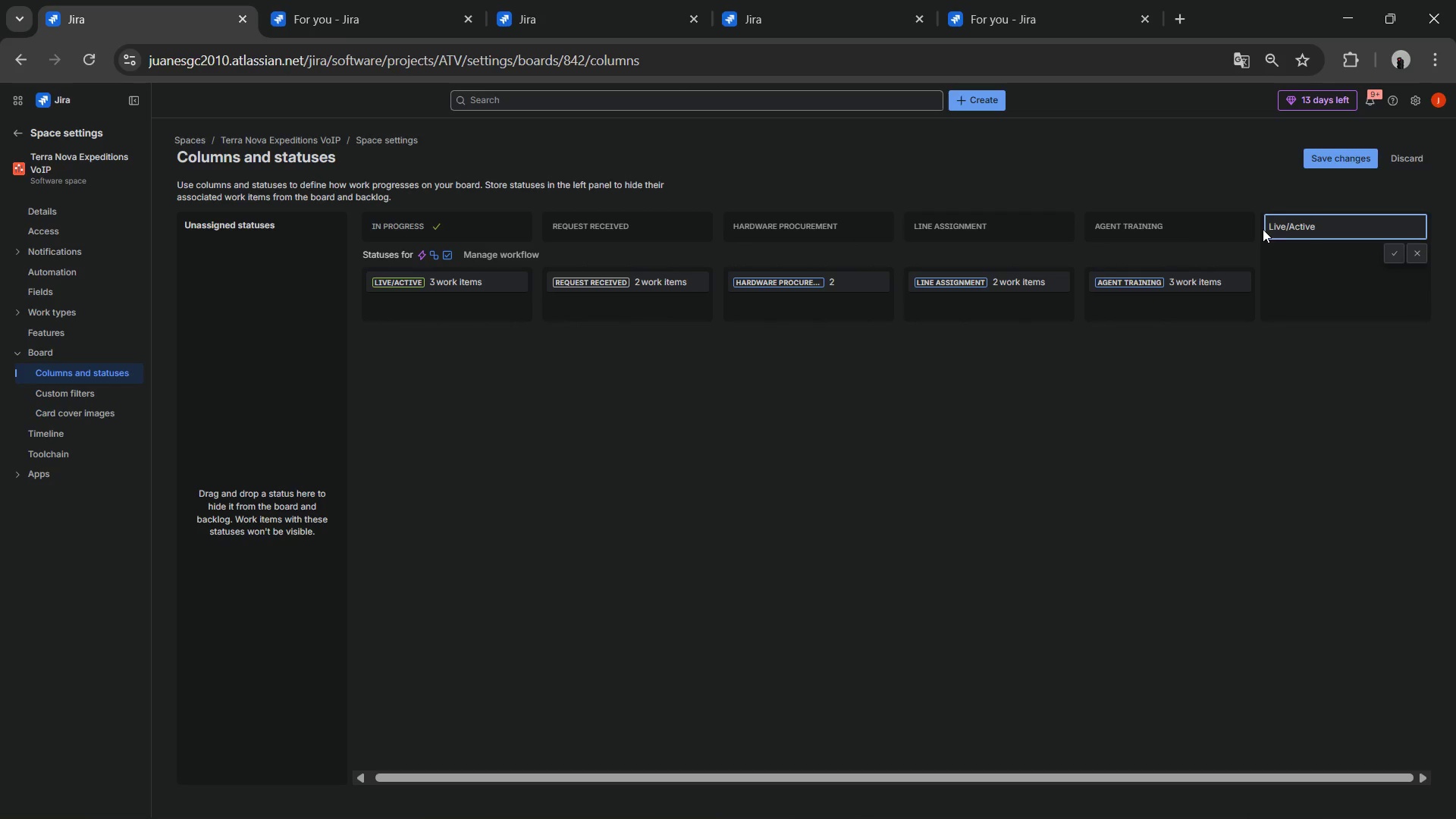 
key(Enter)
 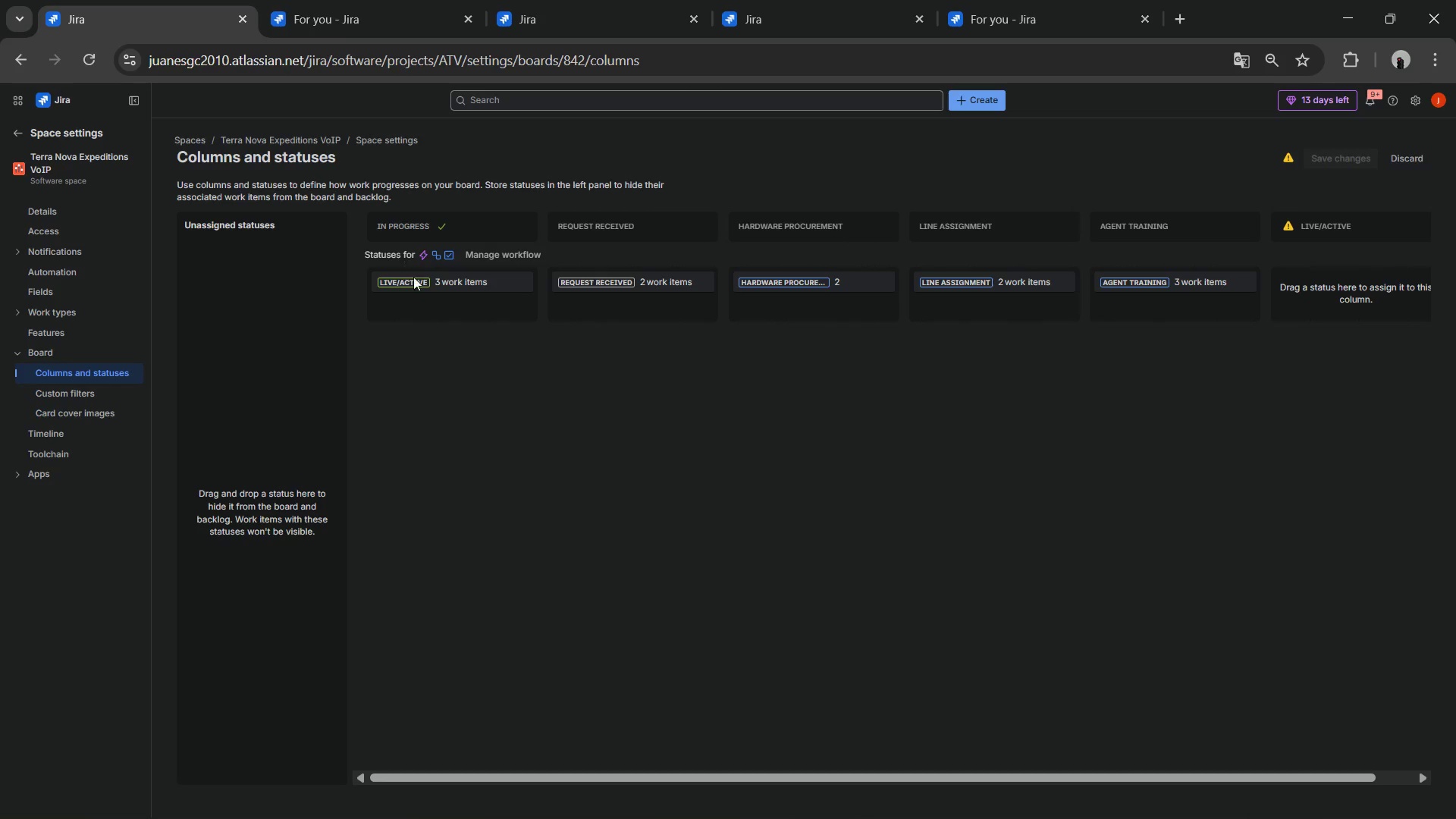 
left_click_drag(start_coordinate=[418, 283], to_coordinate=[1282, 294])
 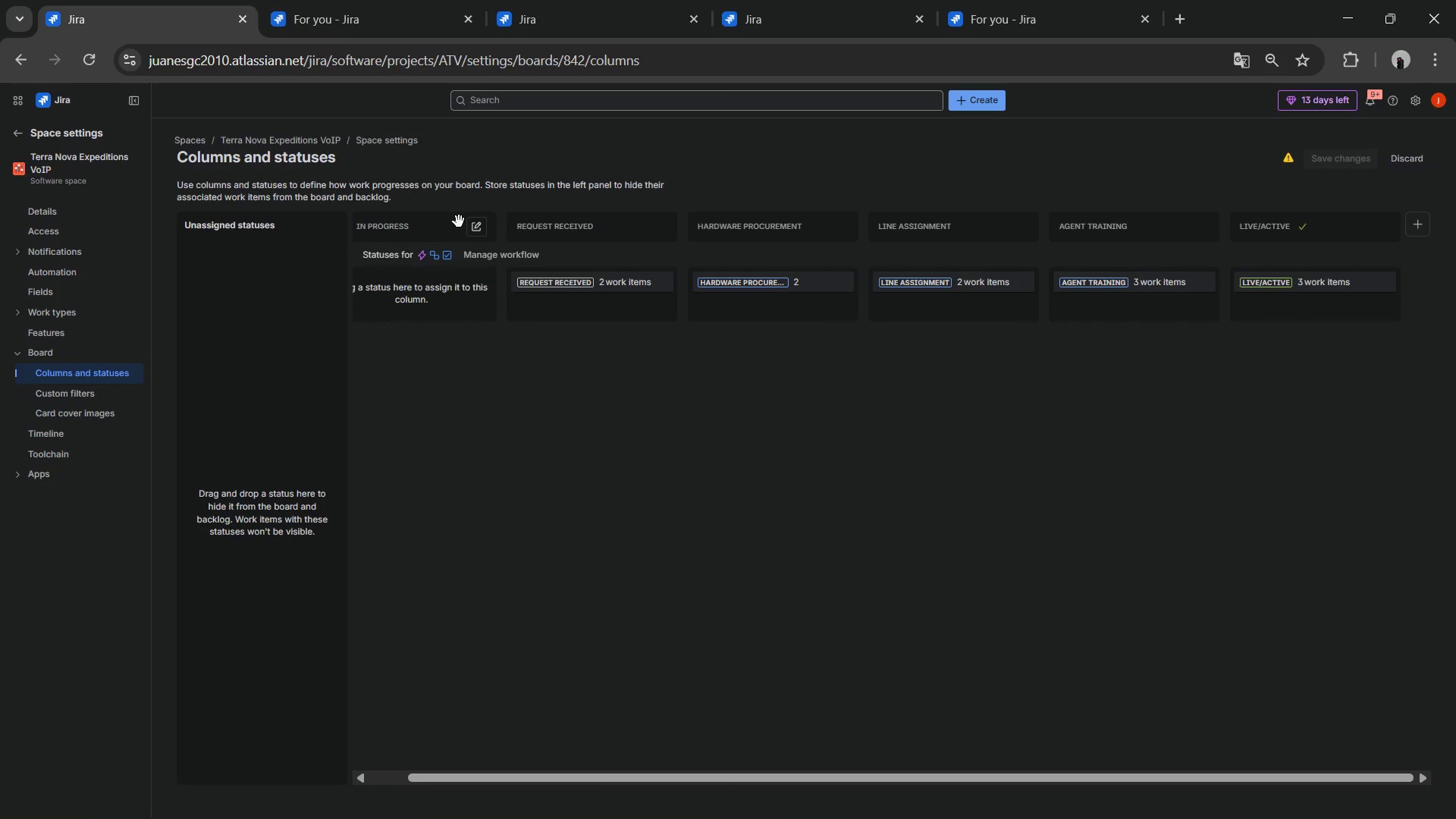 
left_click([469, 224])
 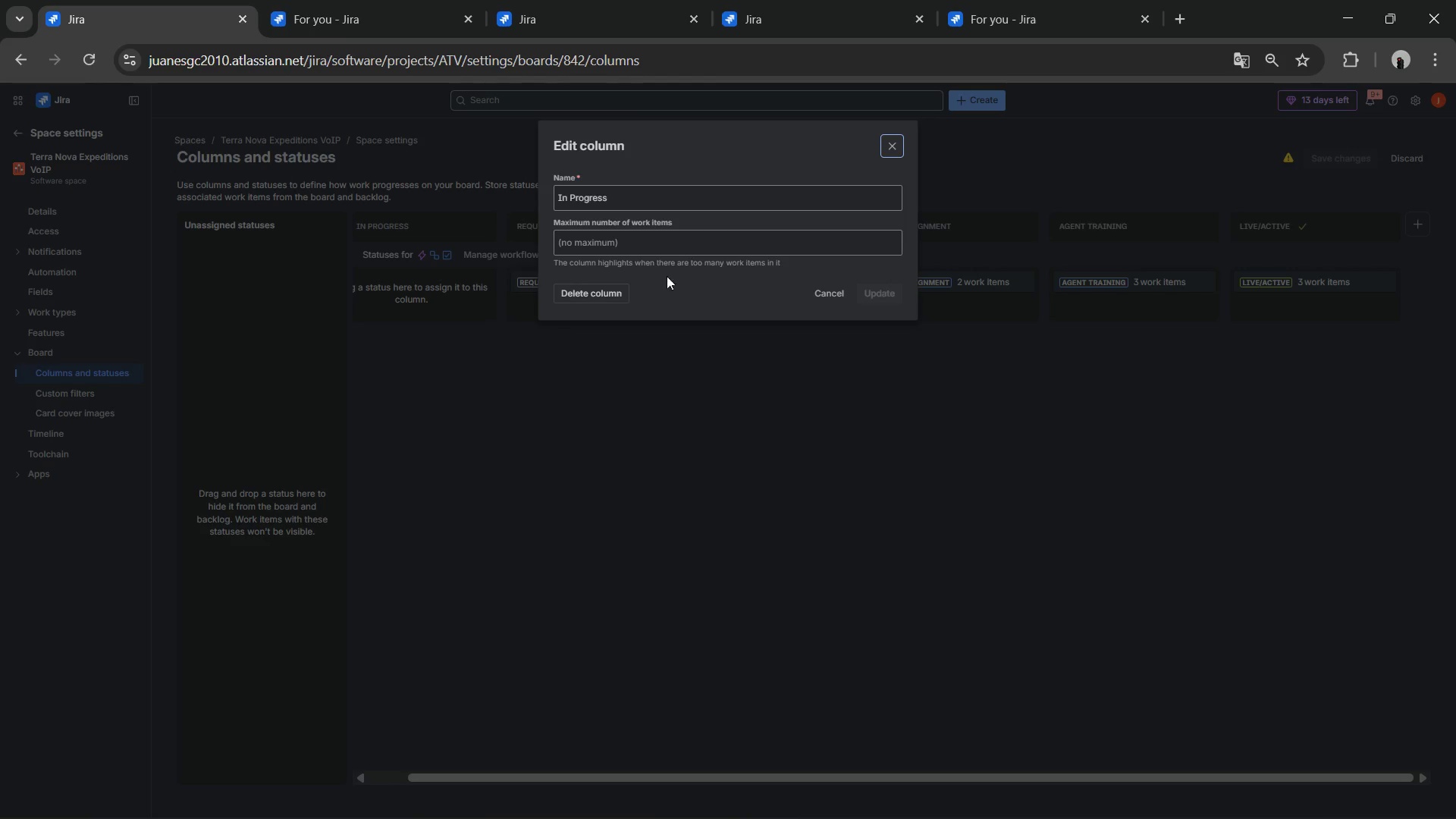 
left_click([604, 287])
 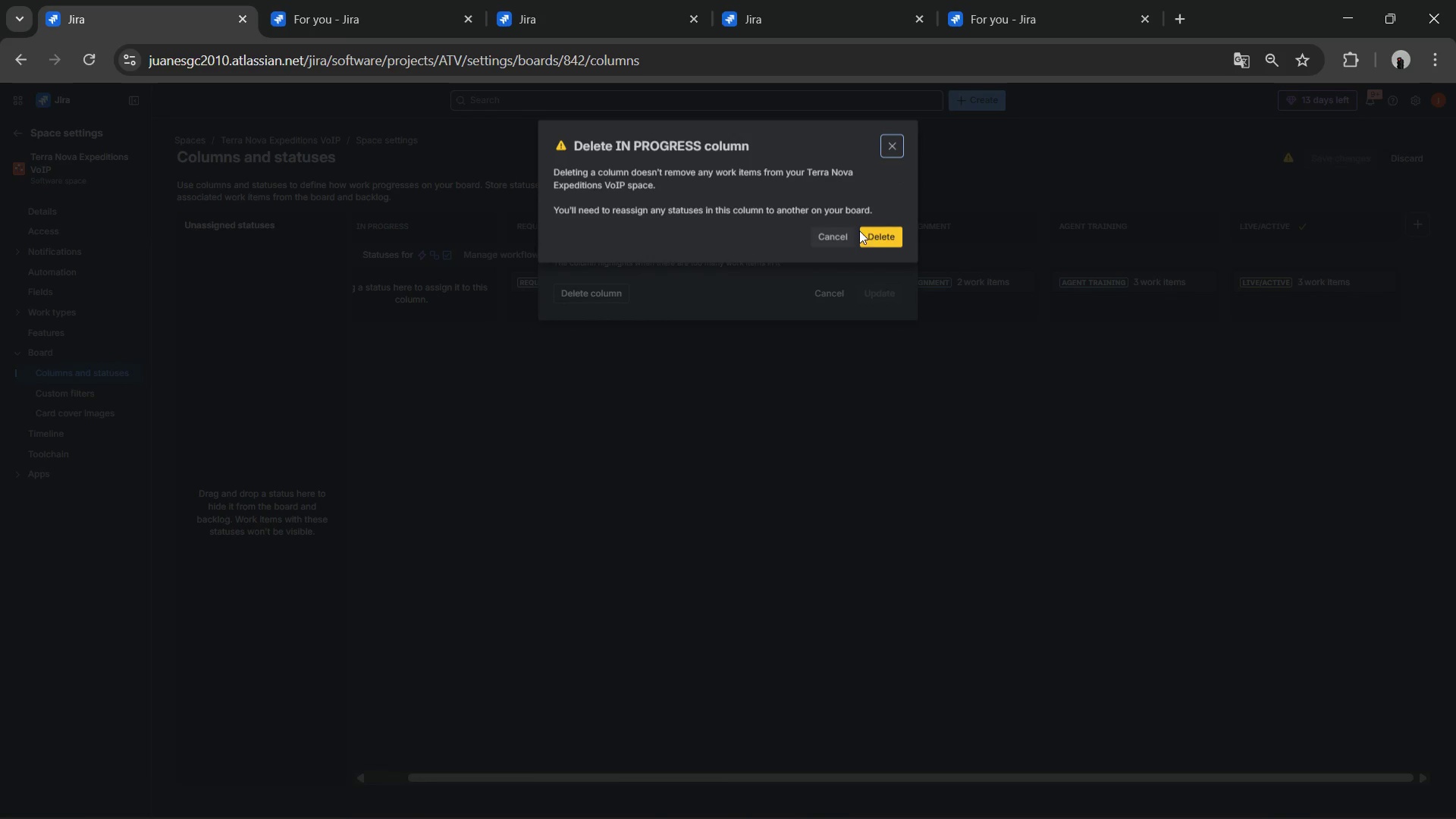 
left_click([881, 229])
 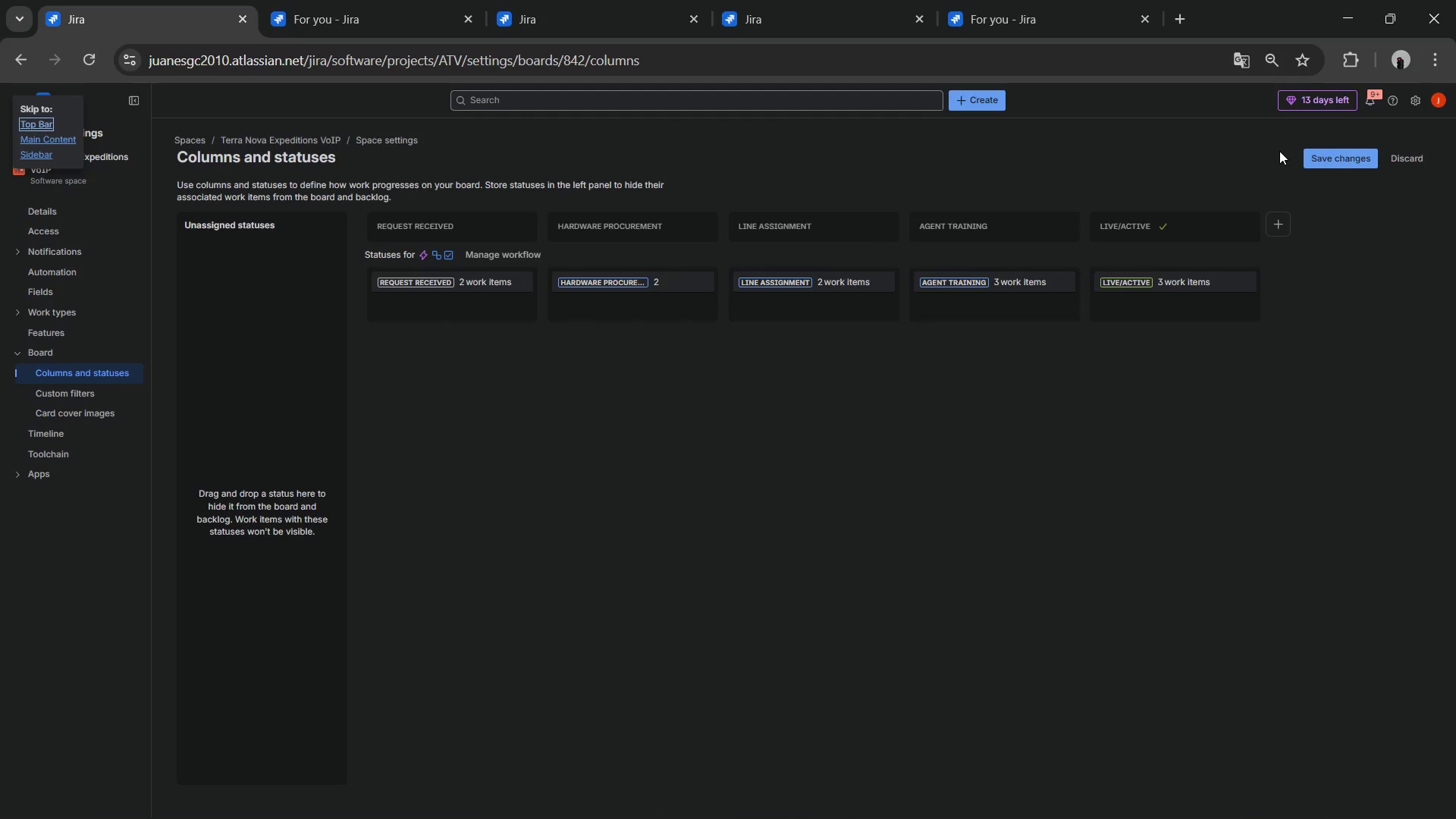 
left_click([1307, 162])
 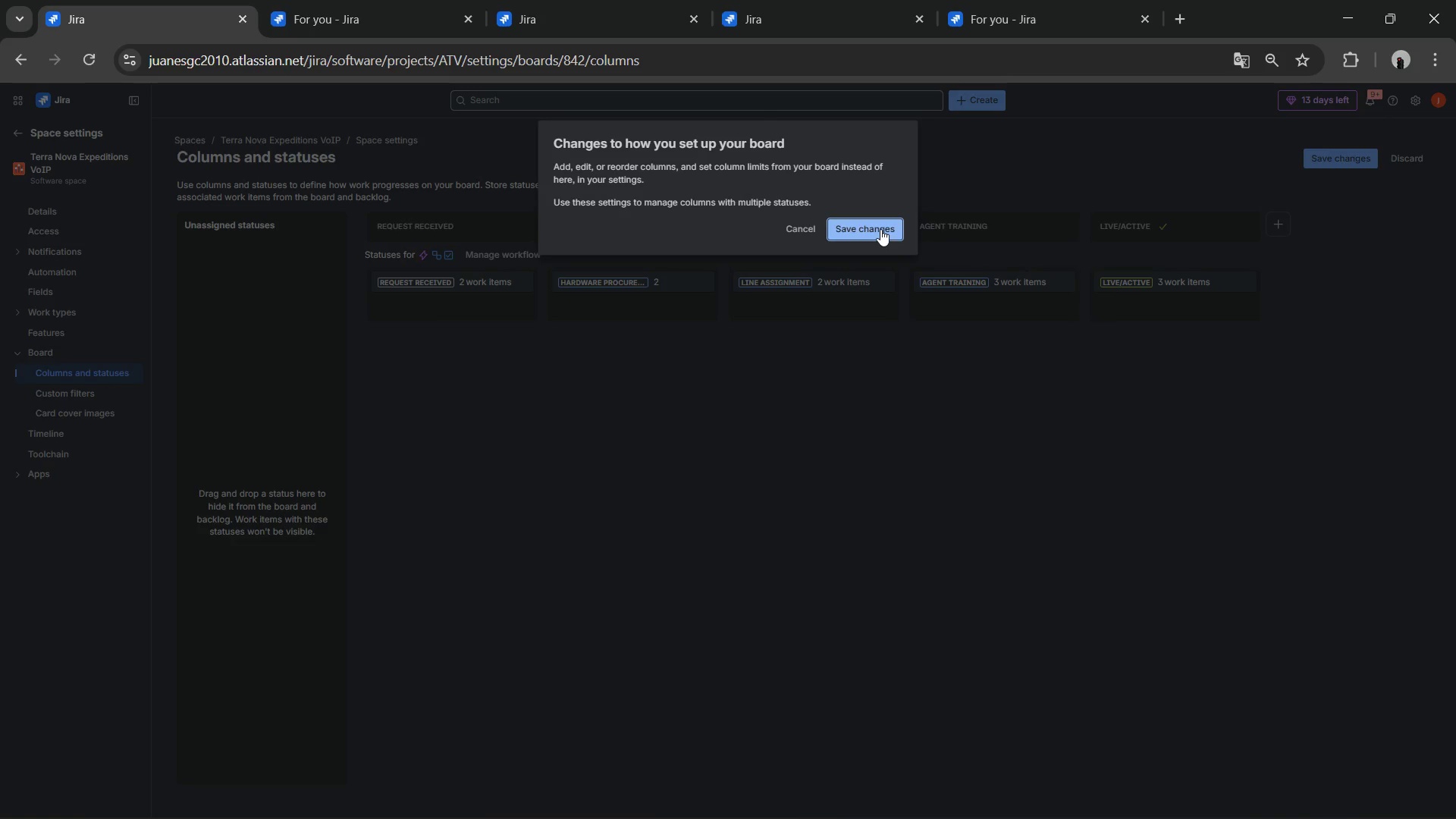 
left_click([881, 229])
 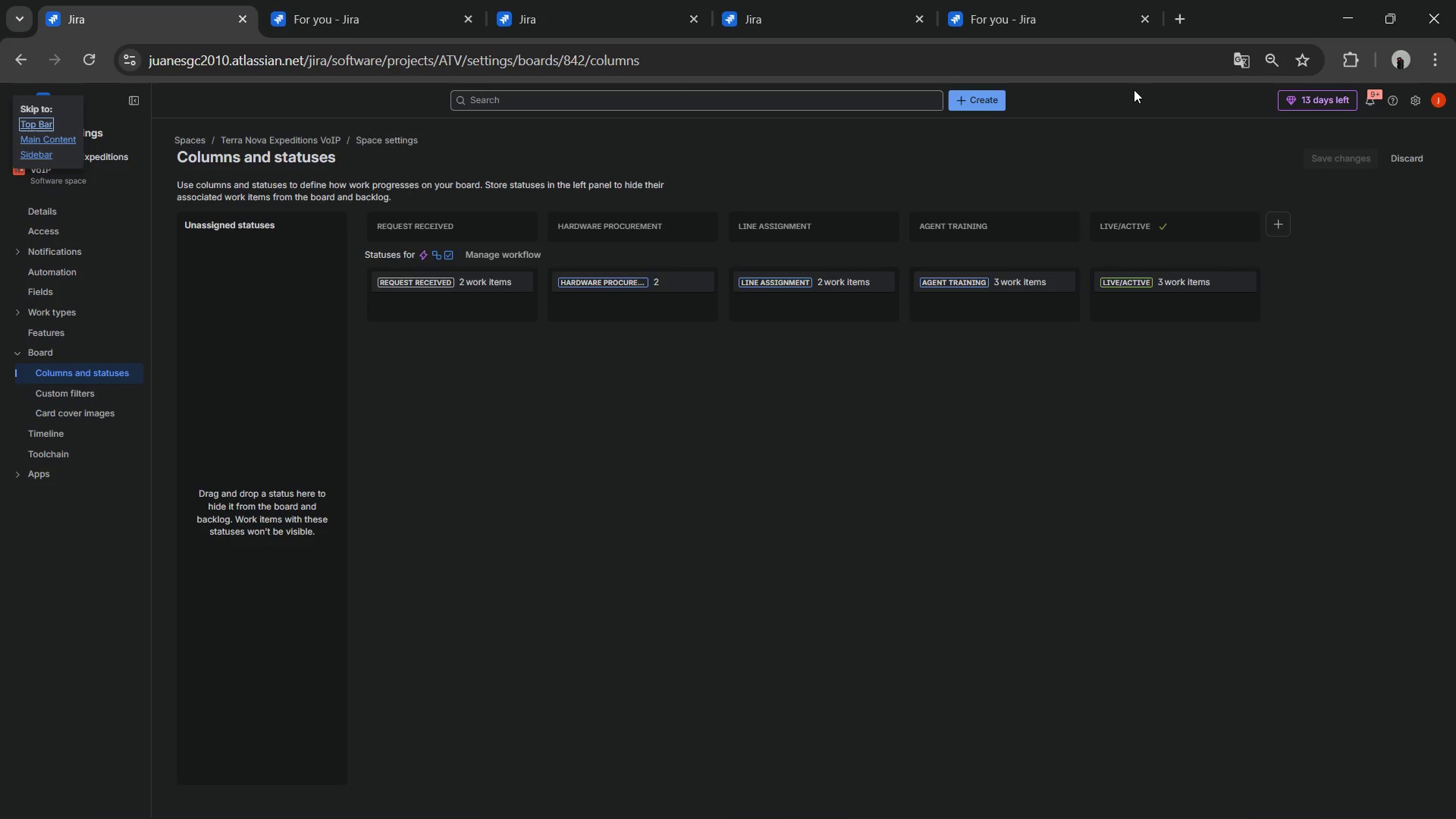 
wait(17.02)
 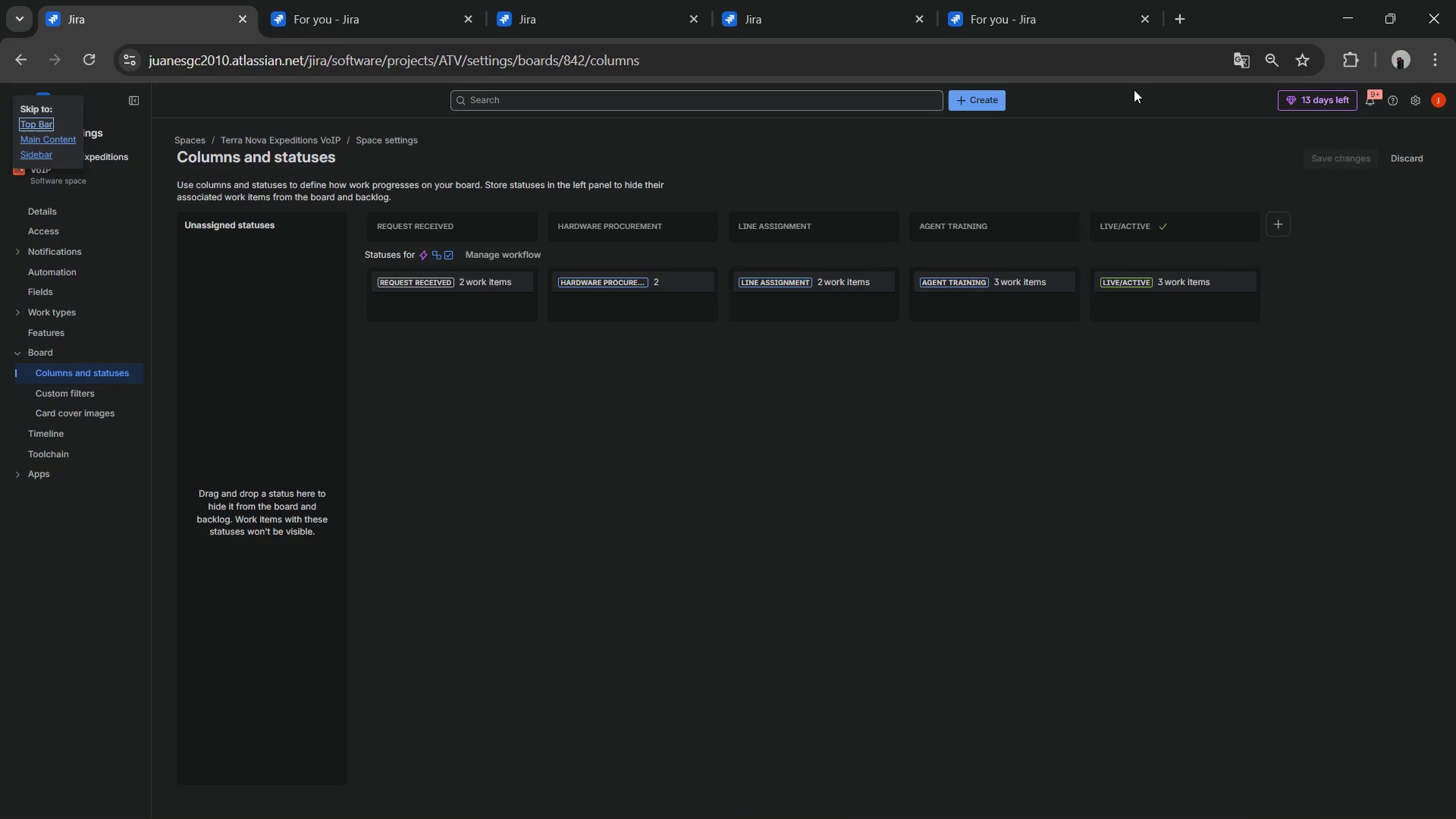 
left_click([14, 132])
 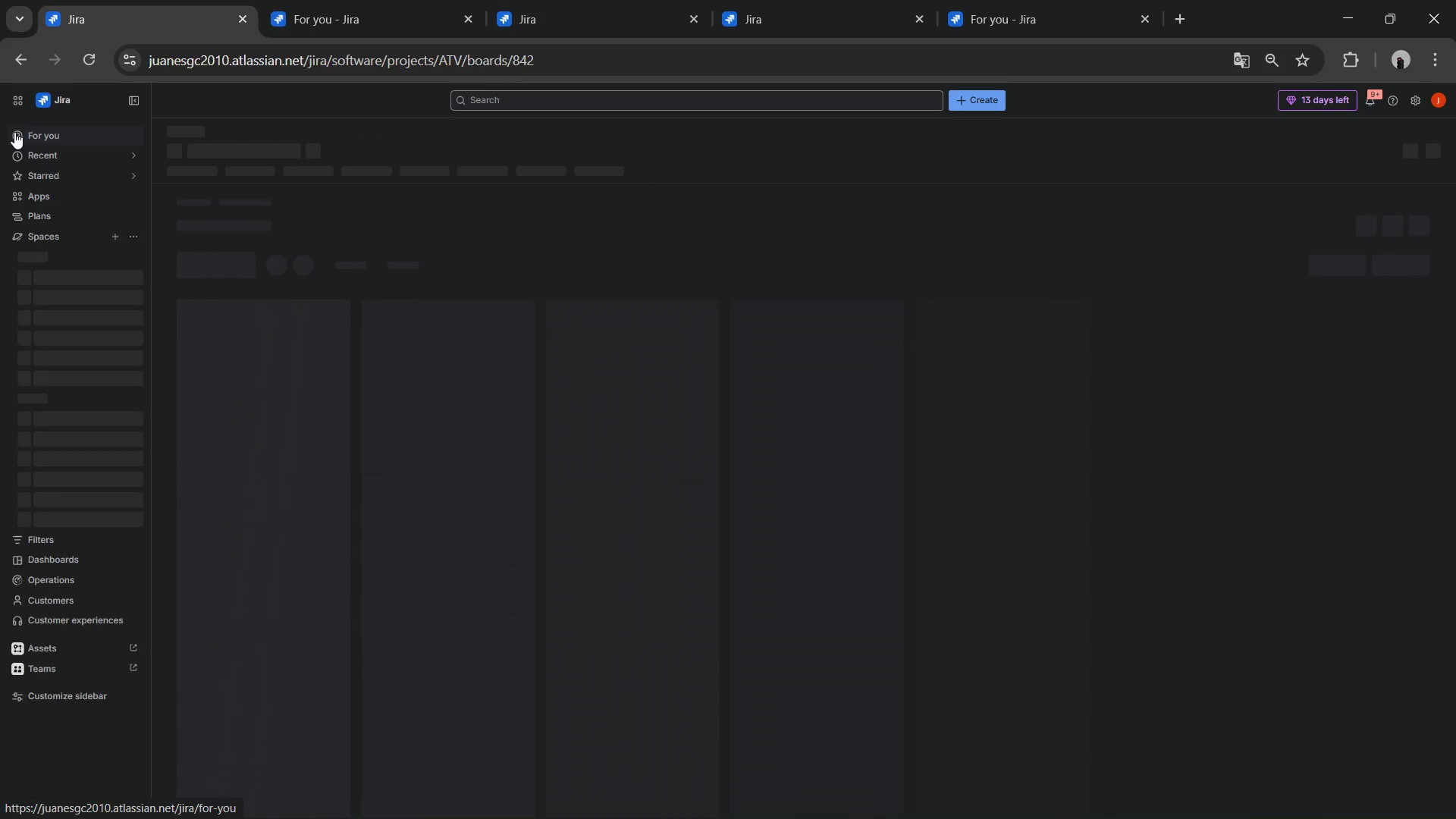 
mouse_move([122, 155])
 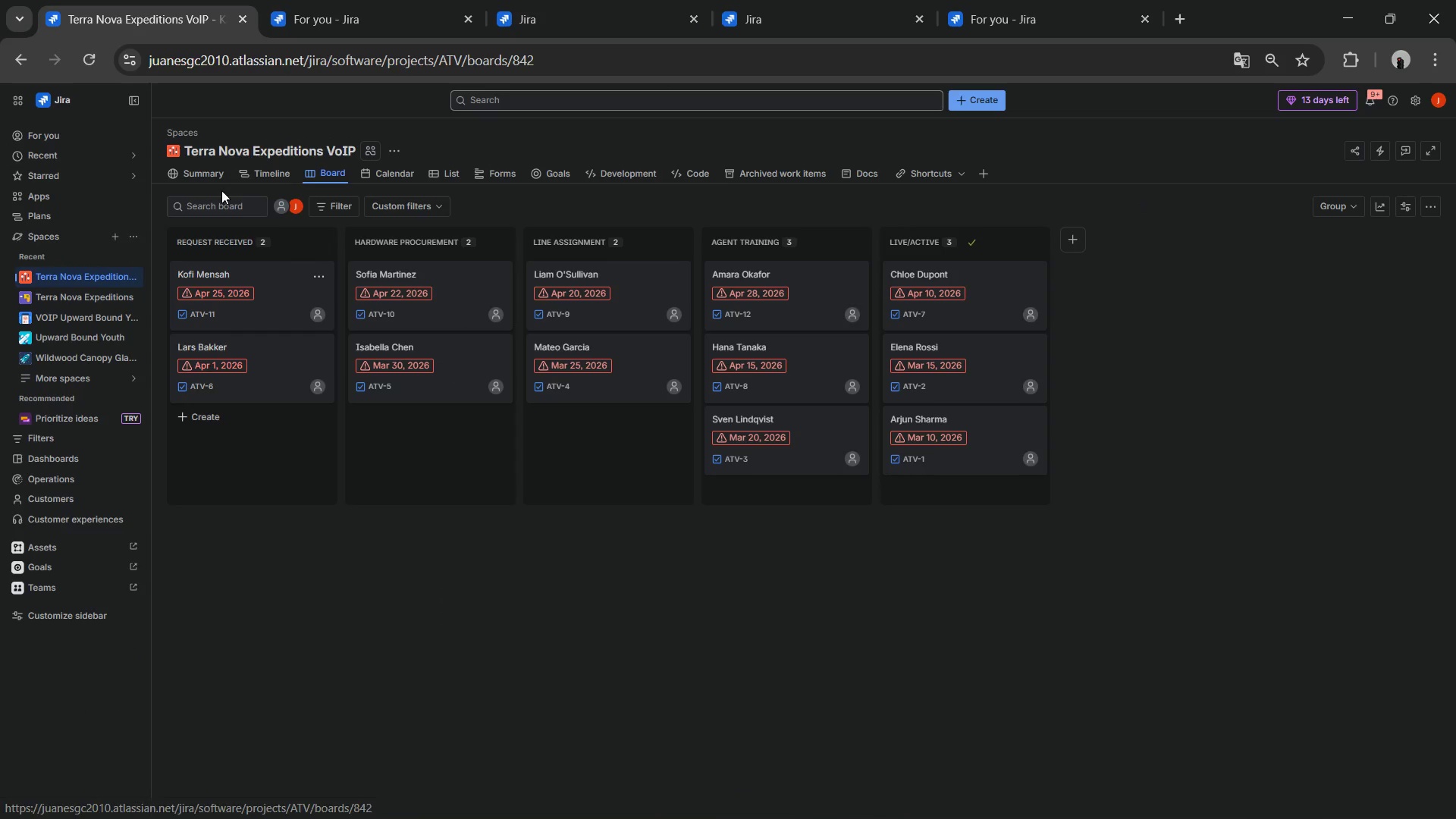 
left_click([397, 176])
 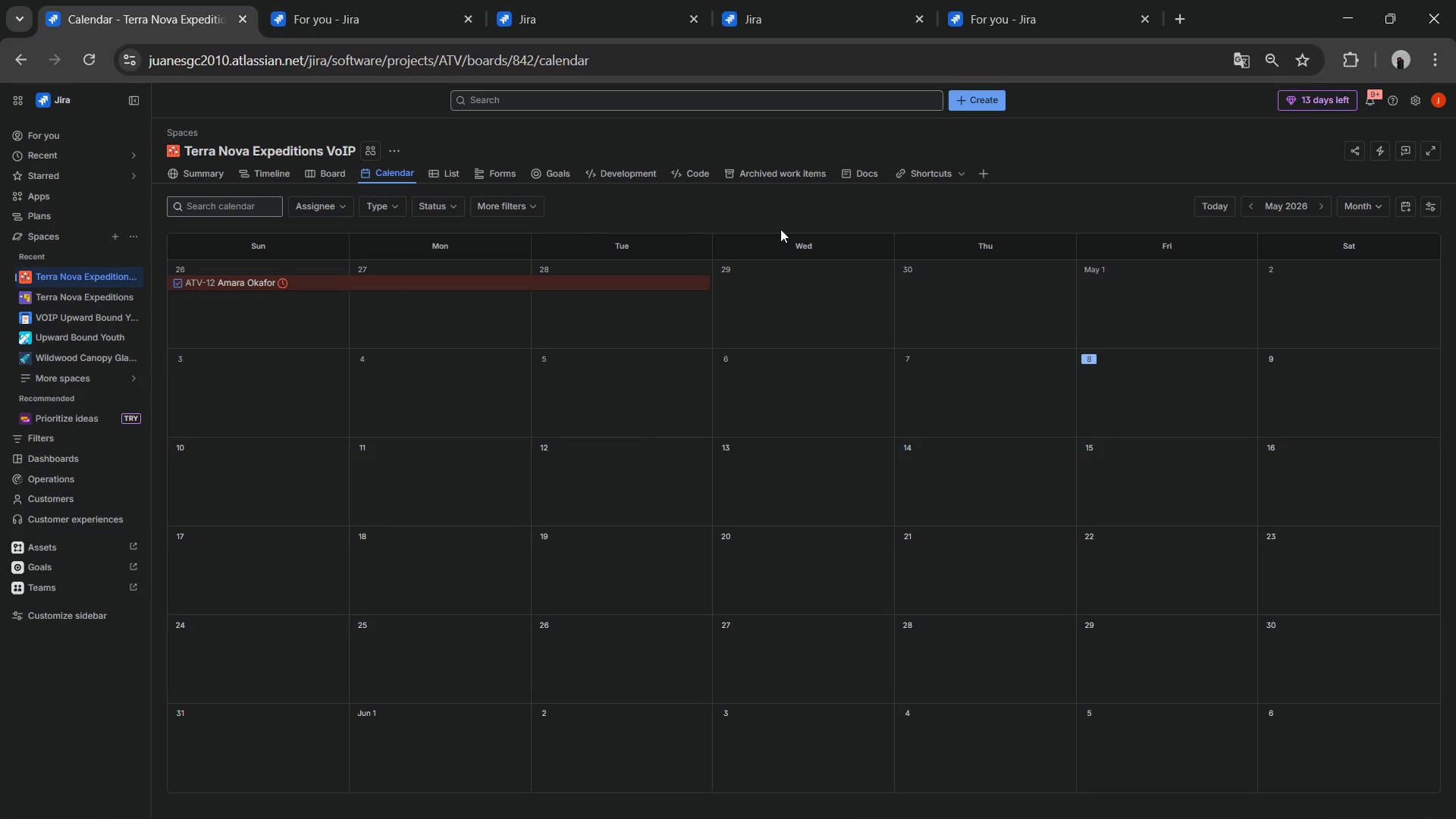 
wait(5.86)
 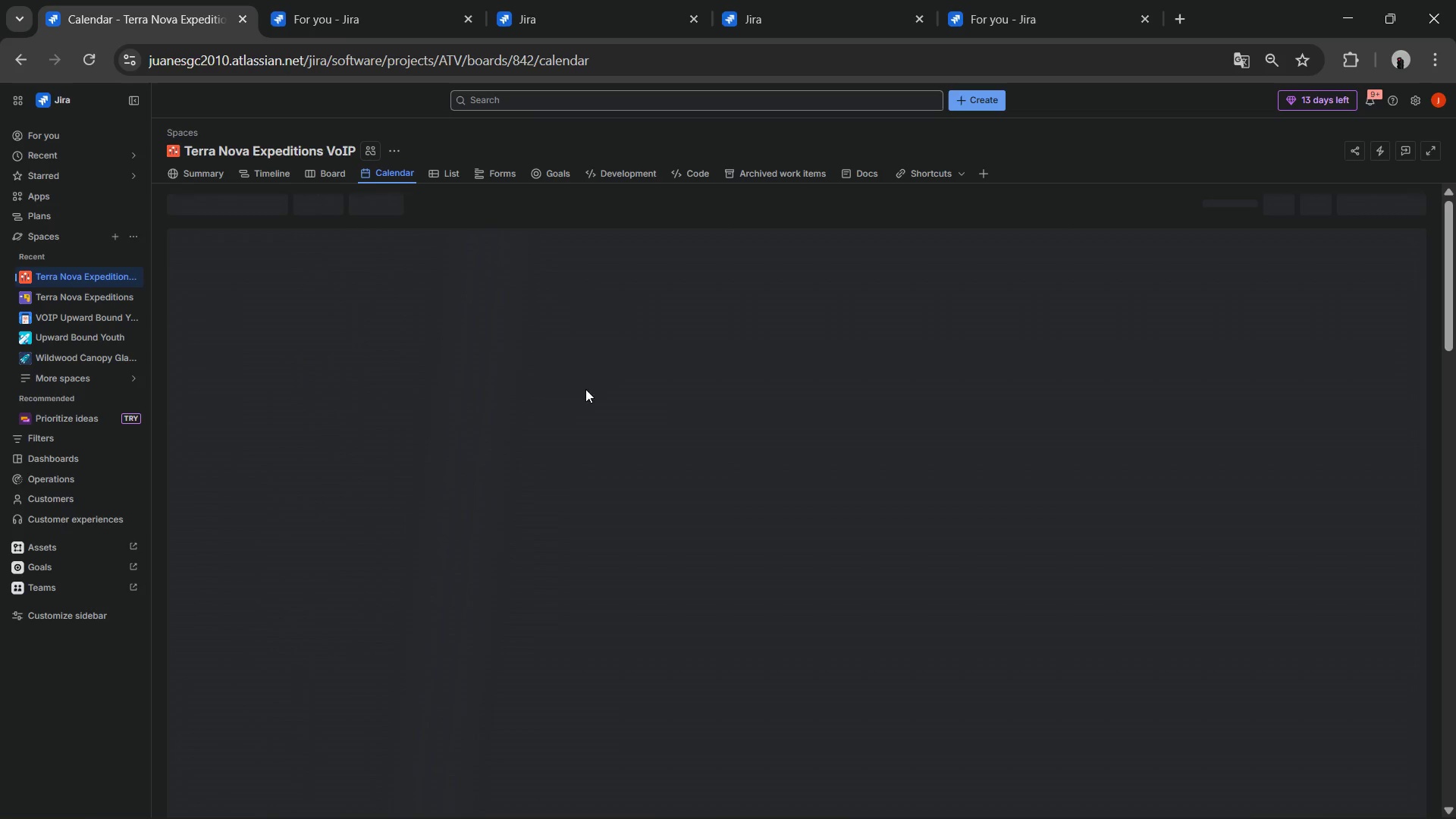 
left_click([1249, 199])
 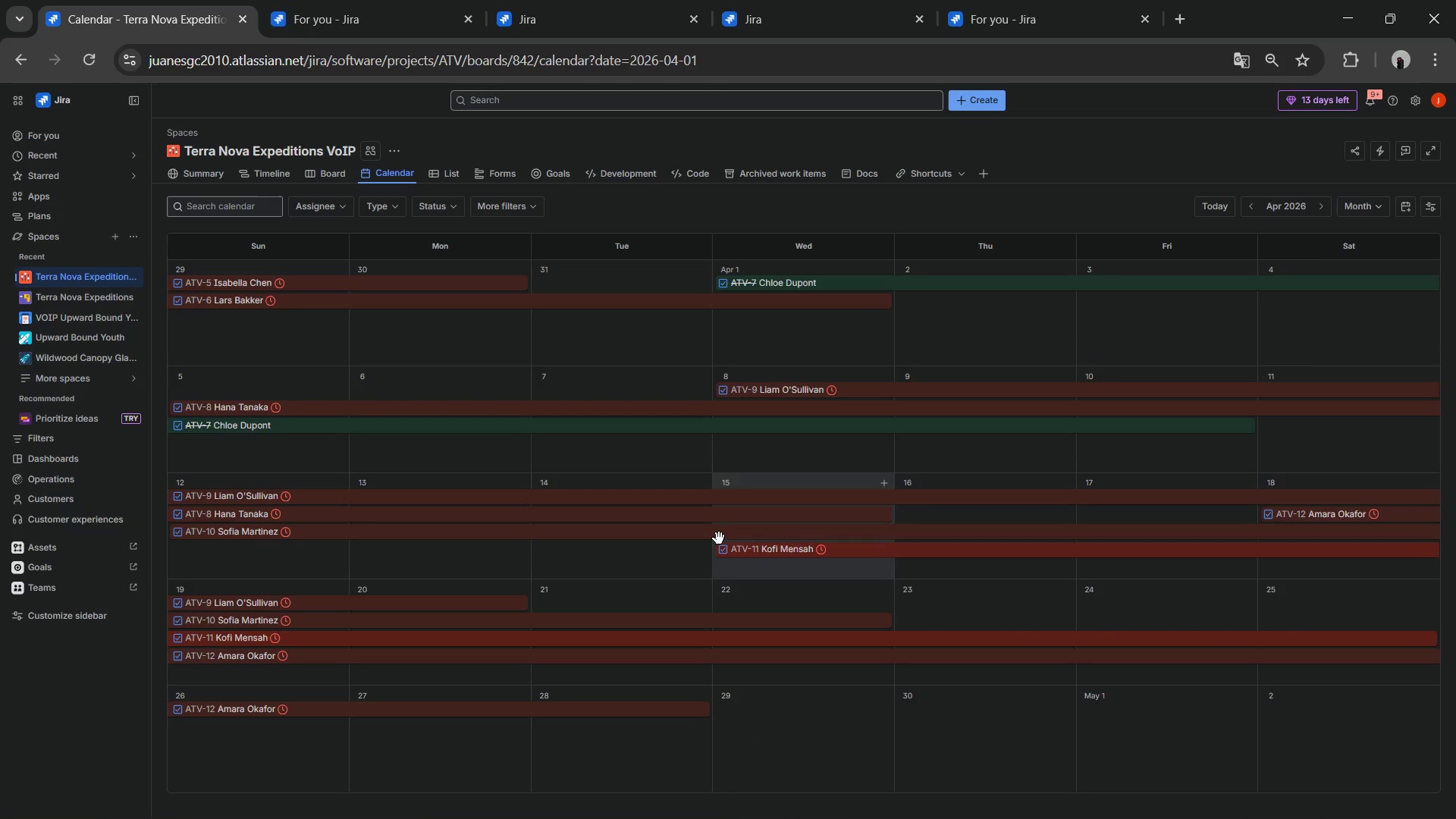 
wait(8.41)
 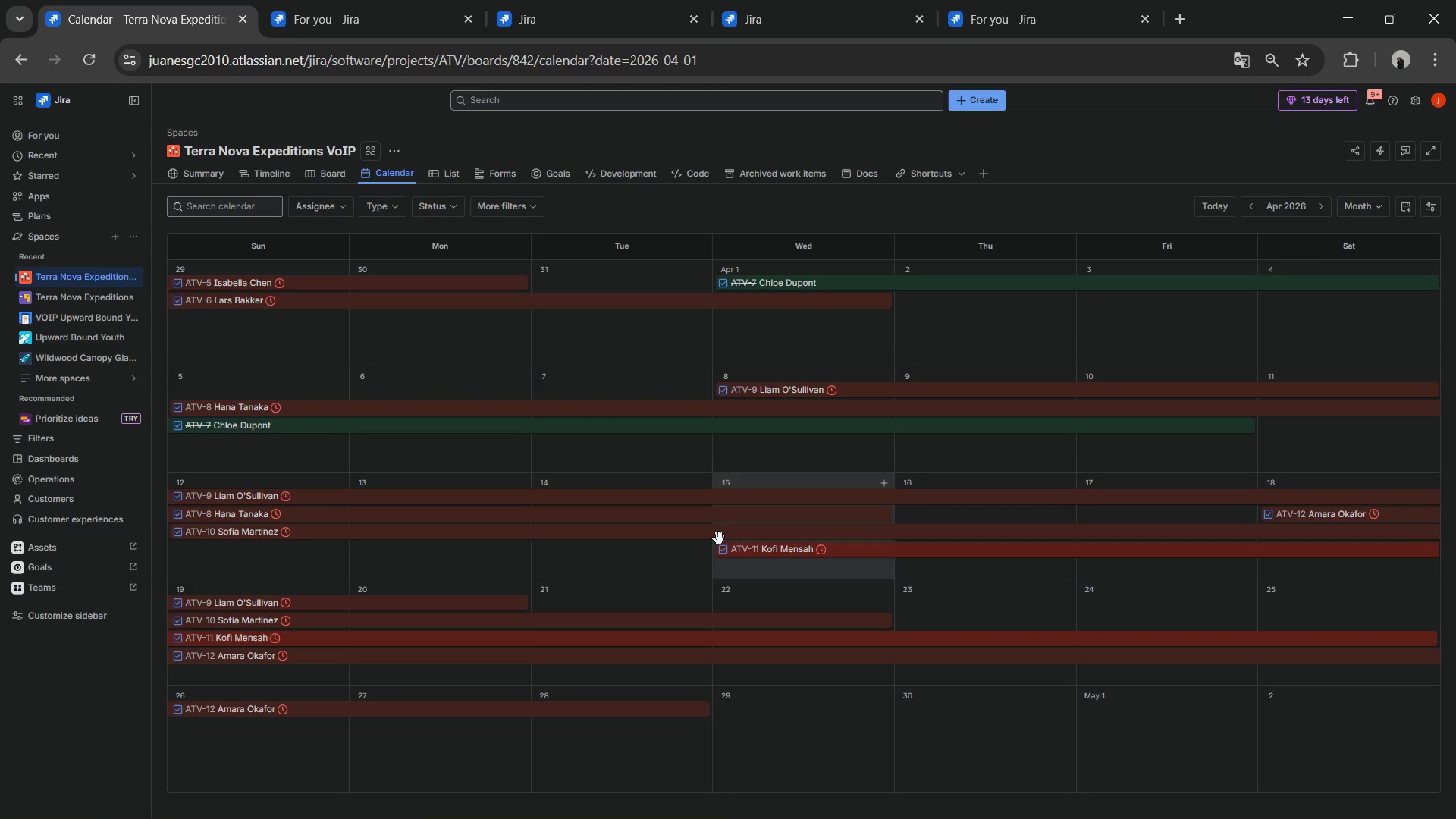 
left_click([139, 283])
 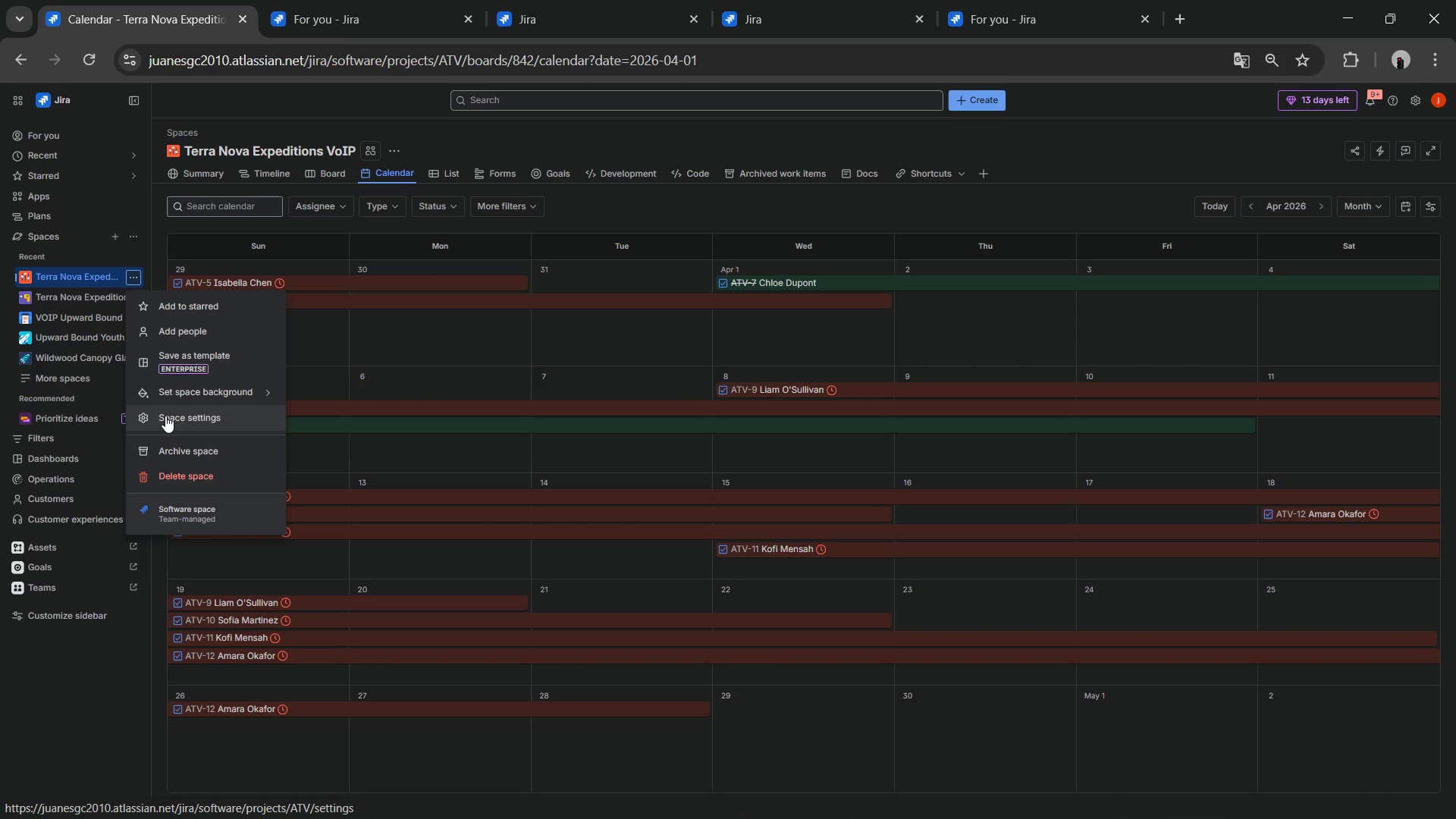 
left_click([165, 416])
 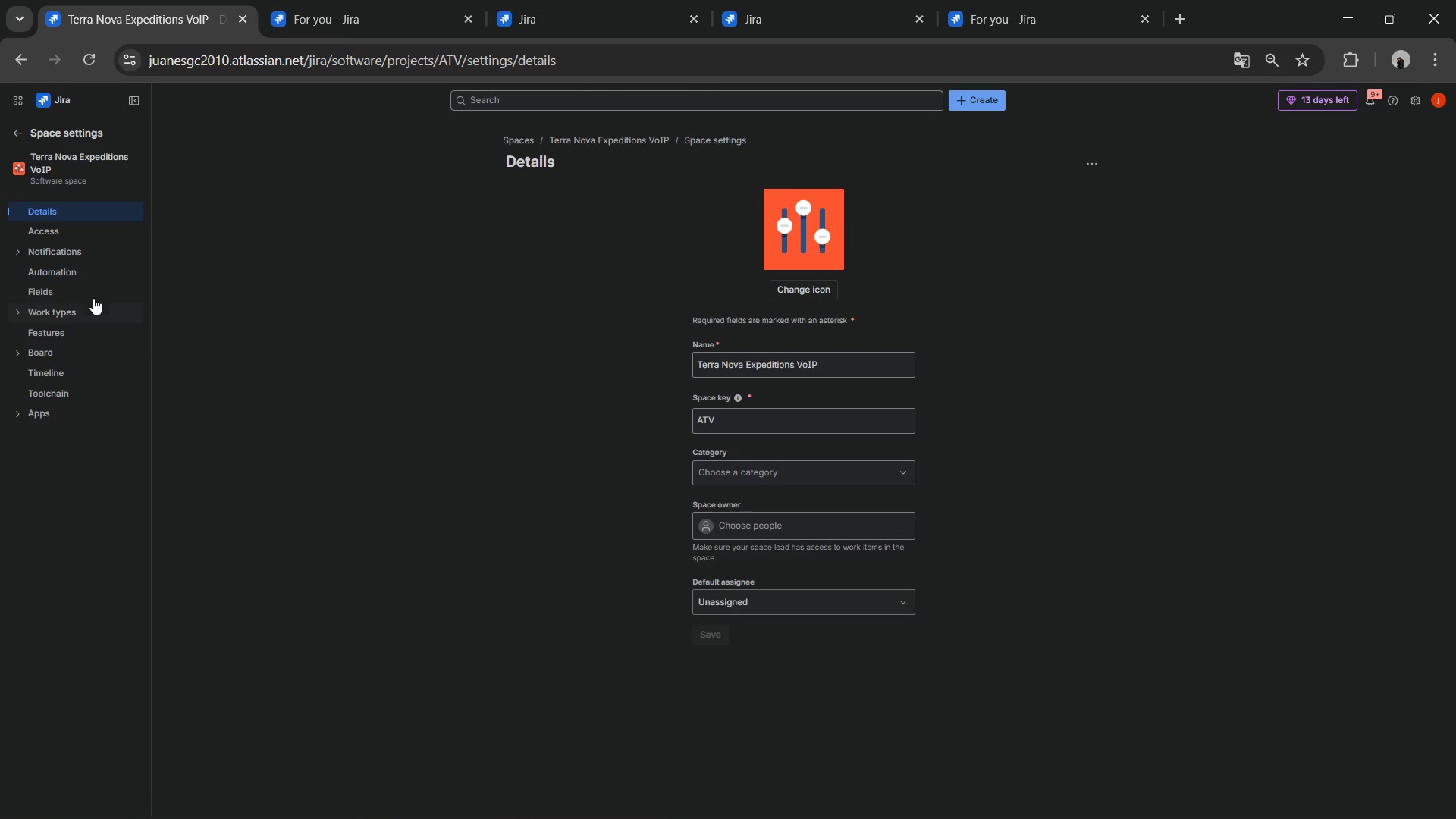 
left_click([80, 278])
 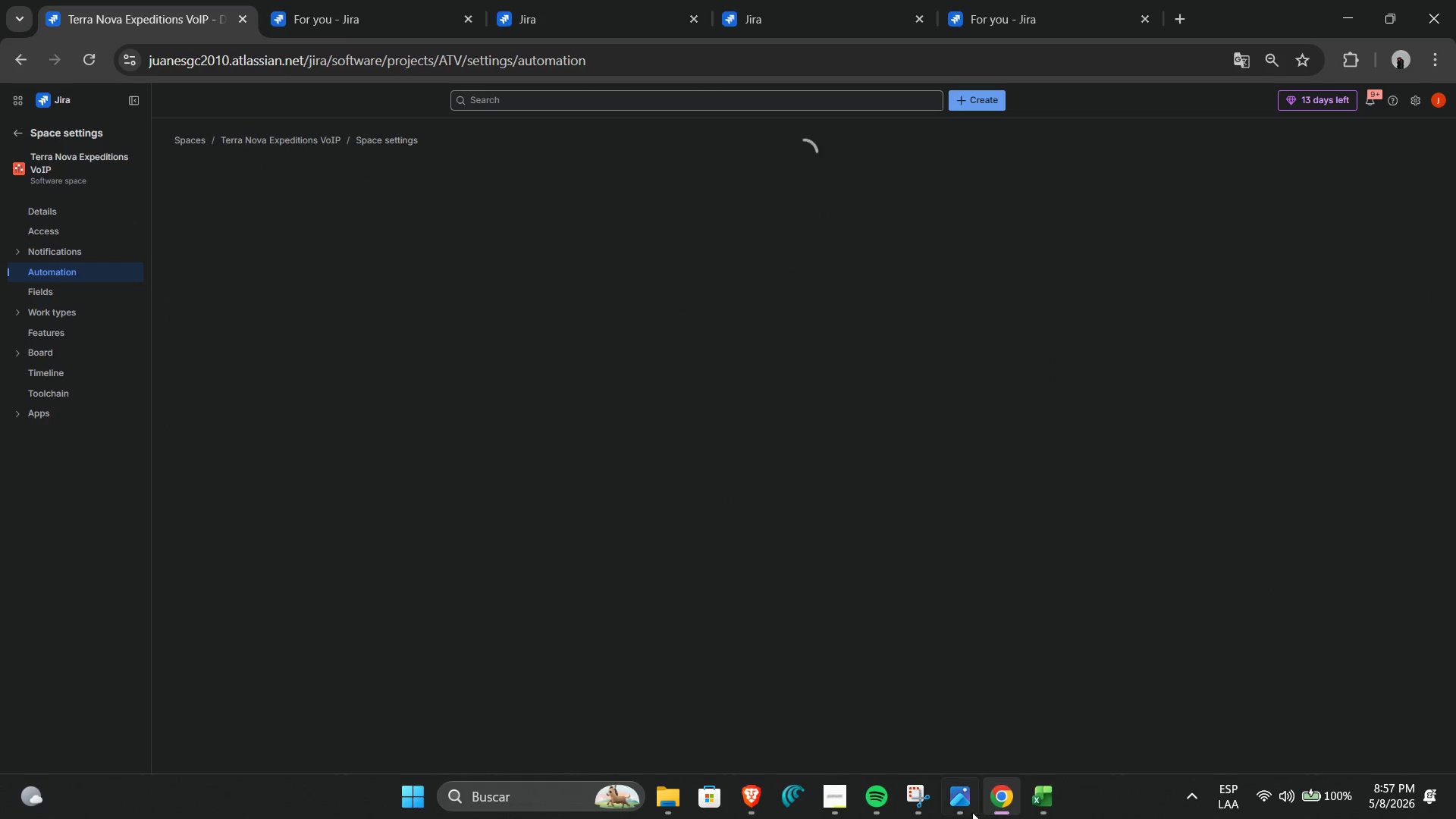 
left_click([849, 803])